 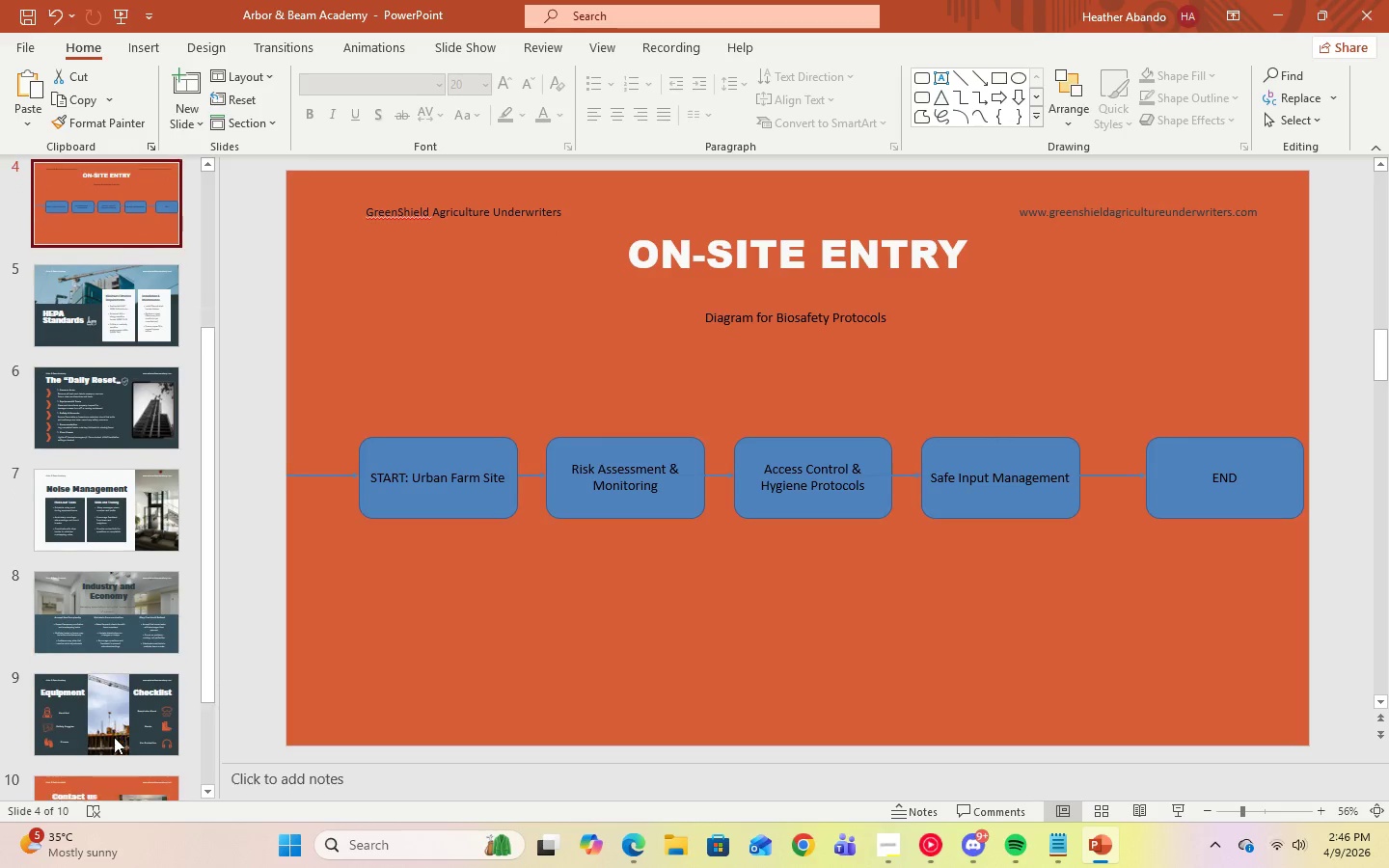 
left_click([89, 556])
 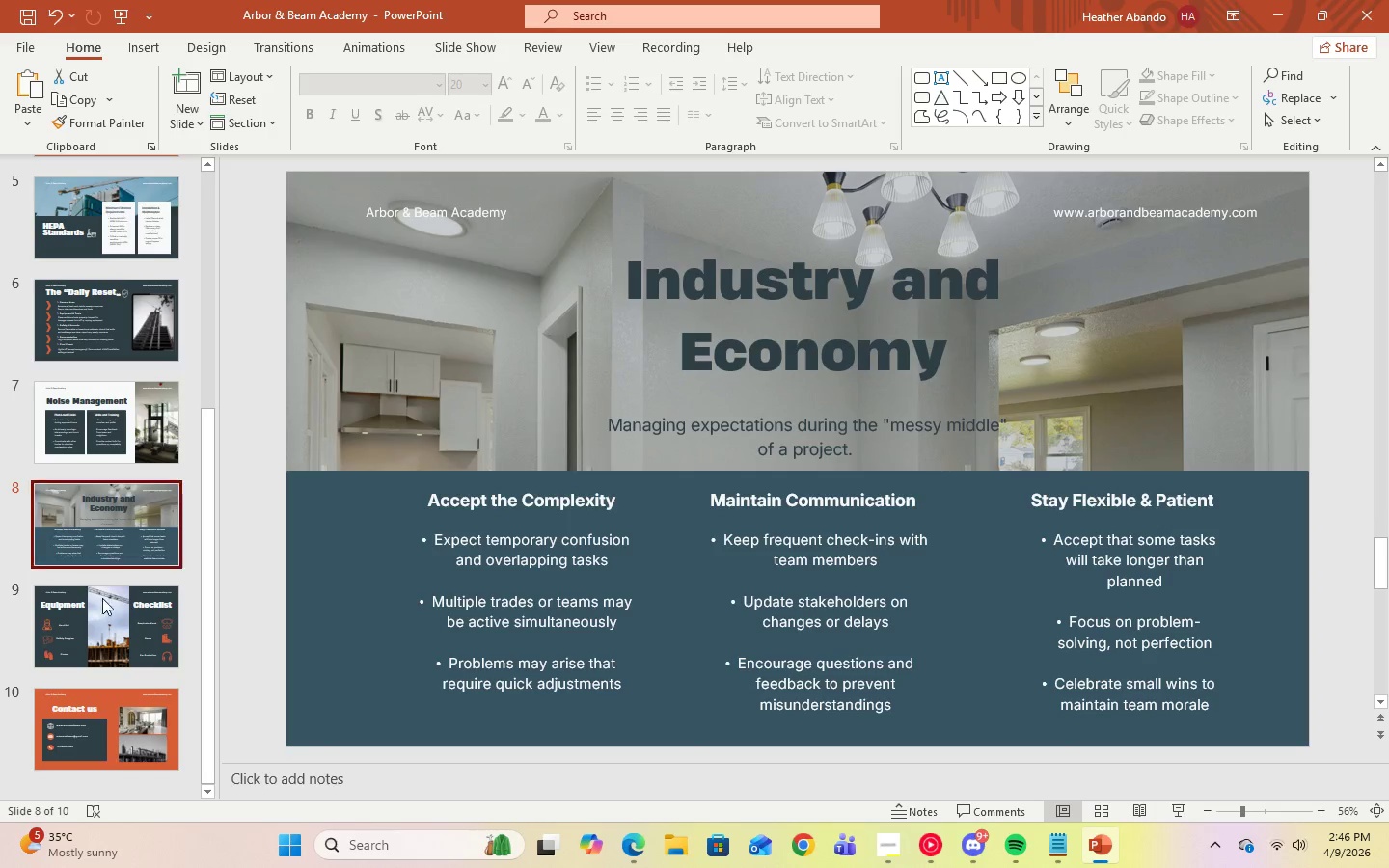 
scroll: coordinate [80, 626], scroll_direction: up, amount: 6.0
 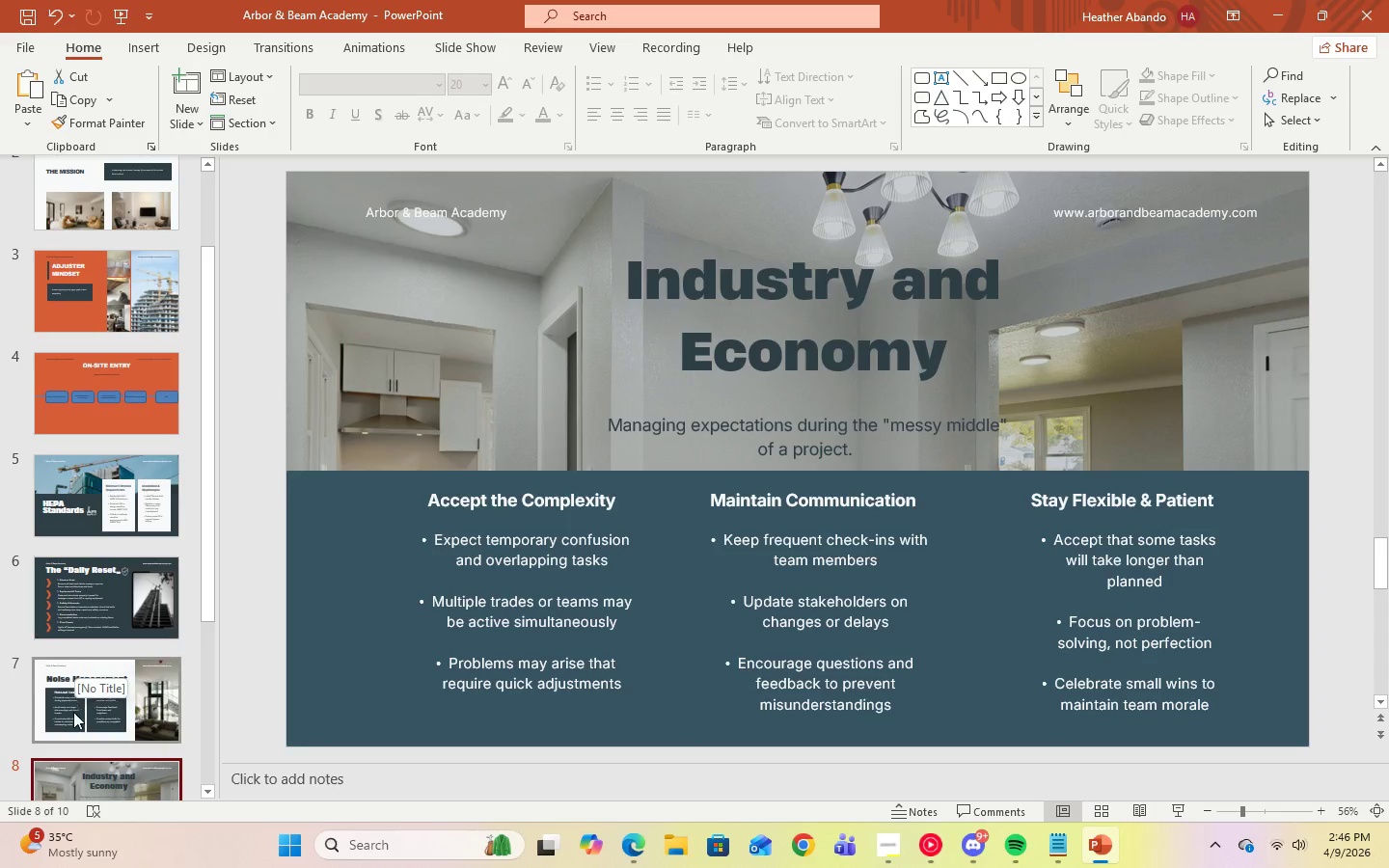 
left_click([73, 714])
 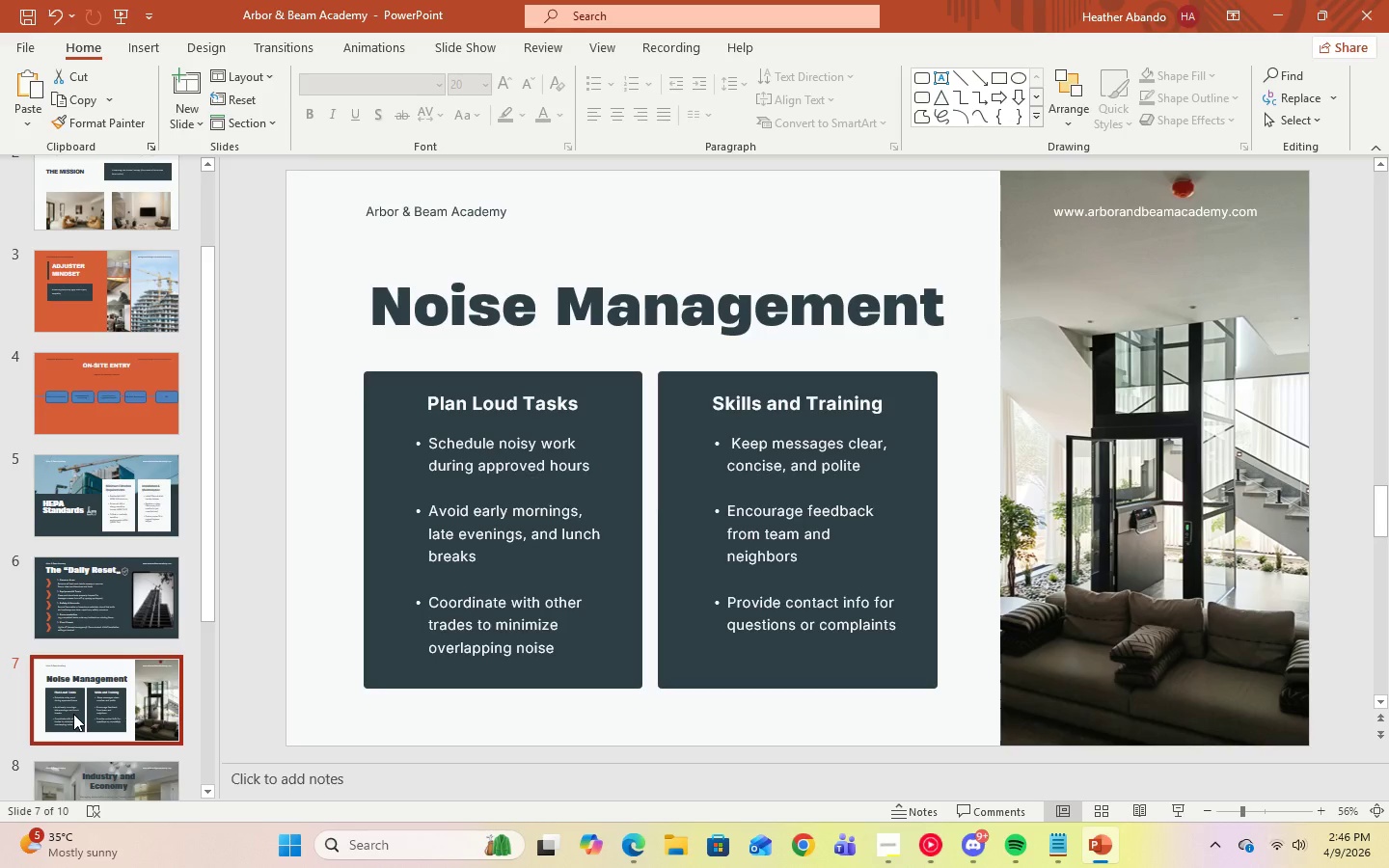 
wait(5.11)
 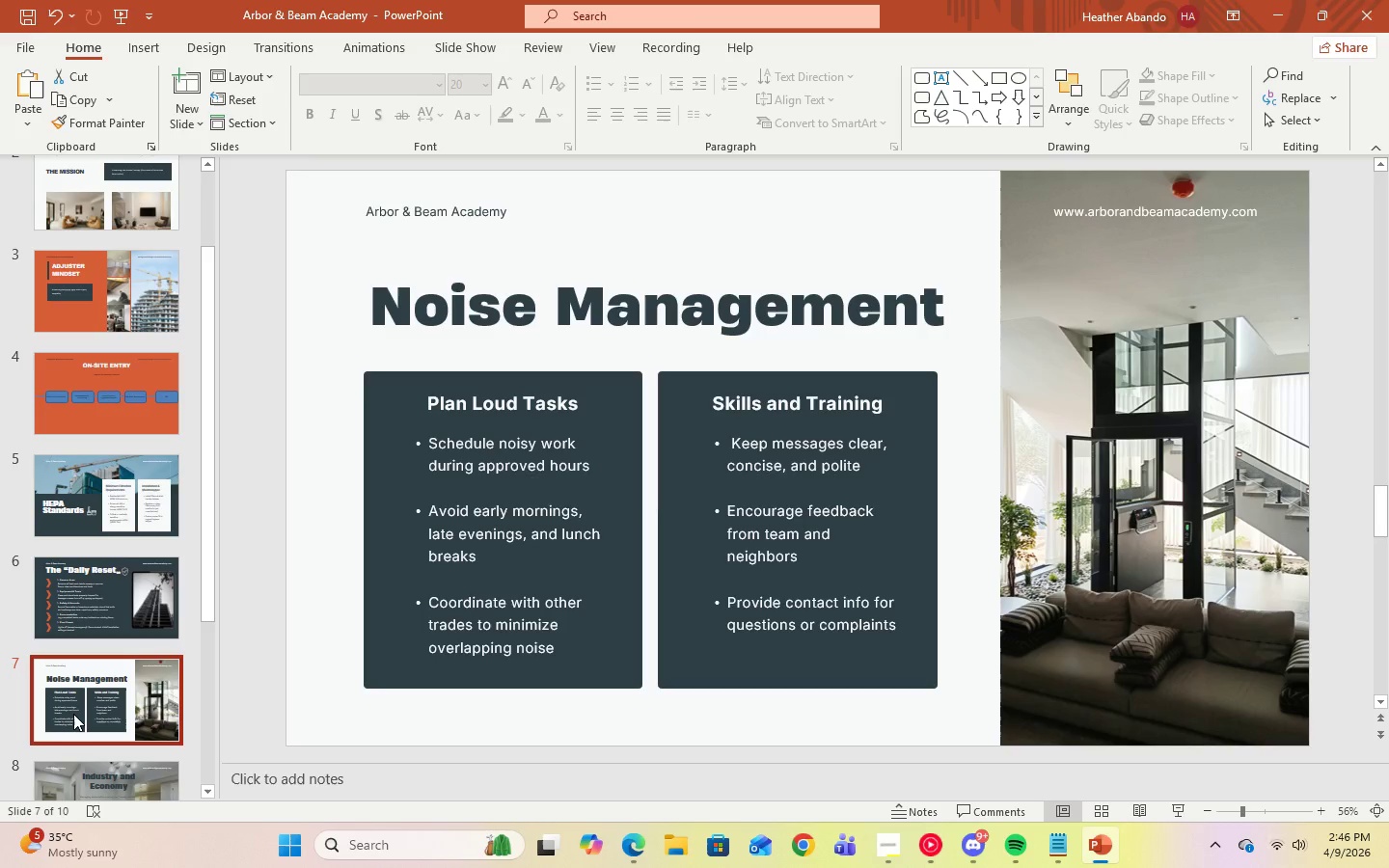 
left_click([79, 496])
 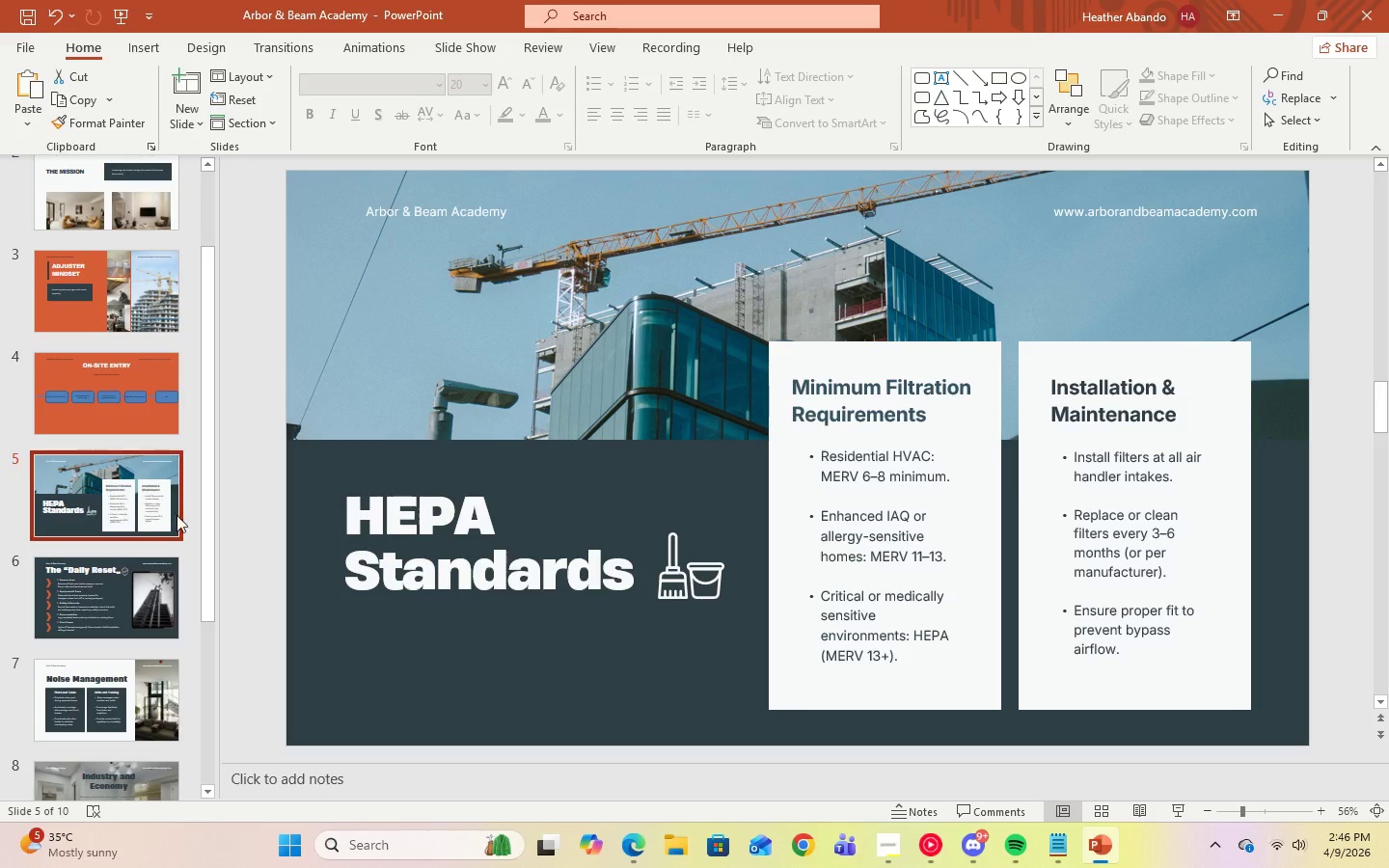 
left_click([622, 502])
 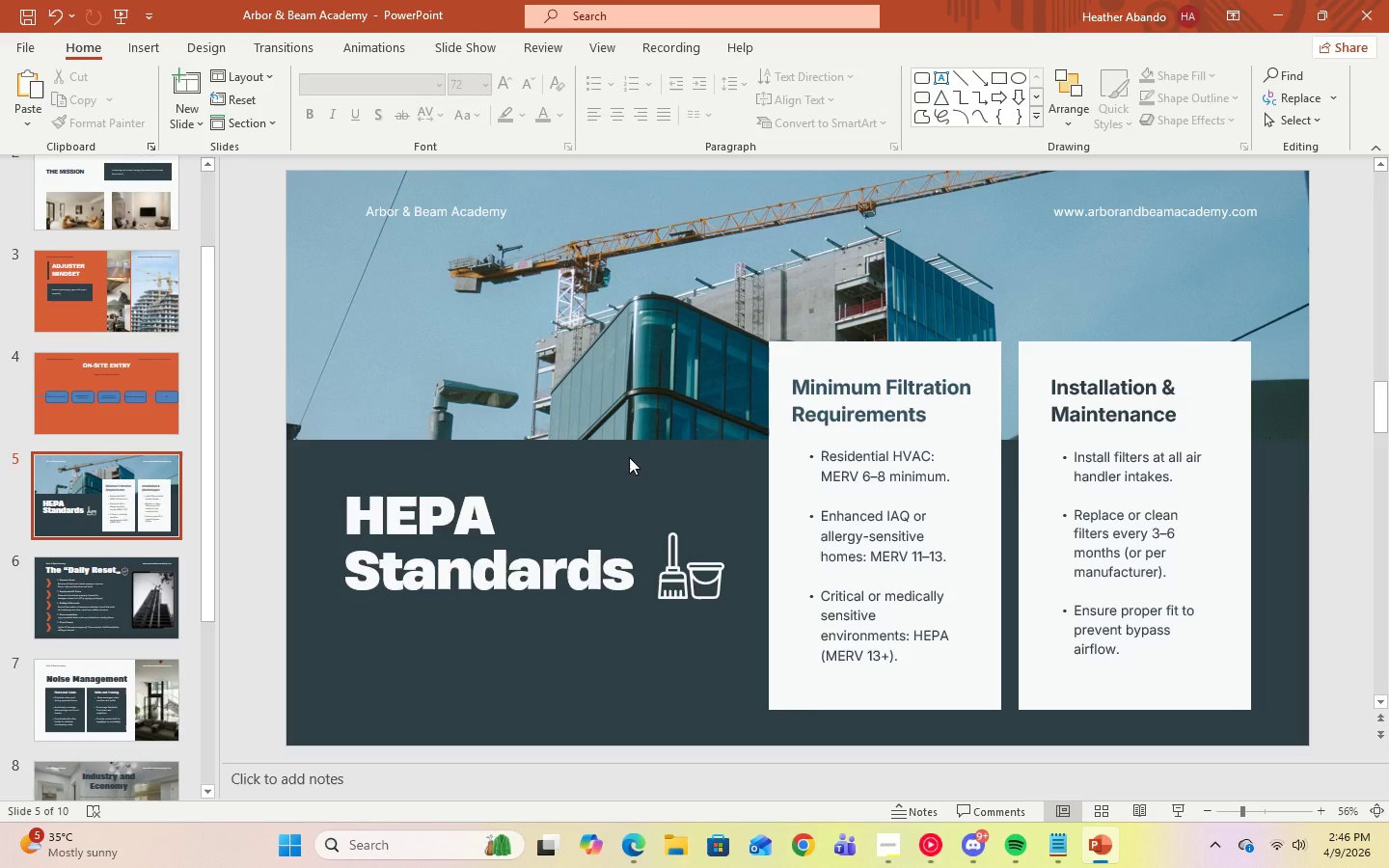 
double_click([629, 424])
 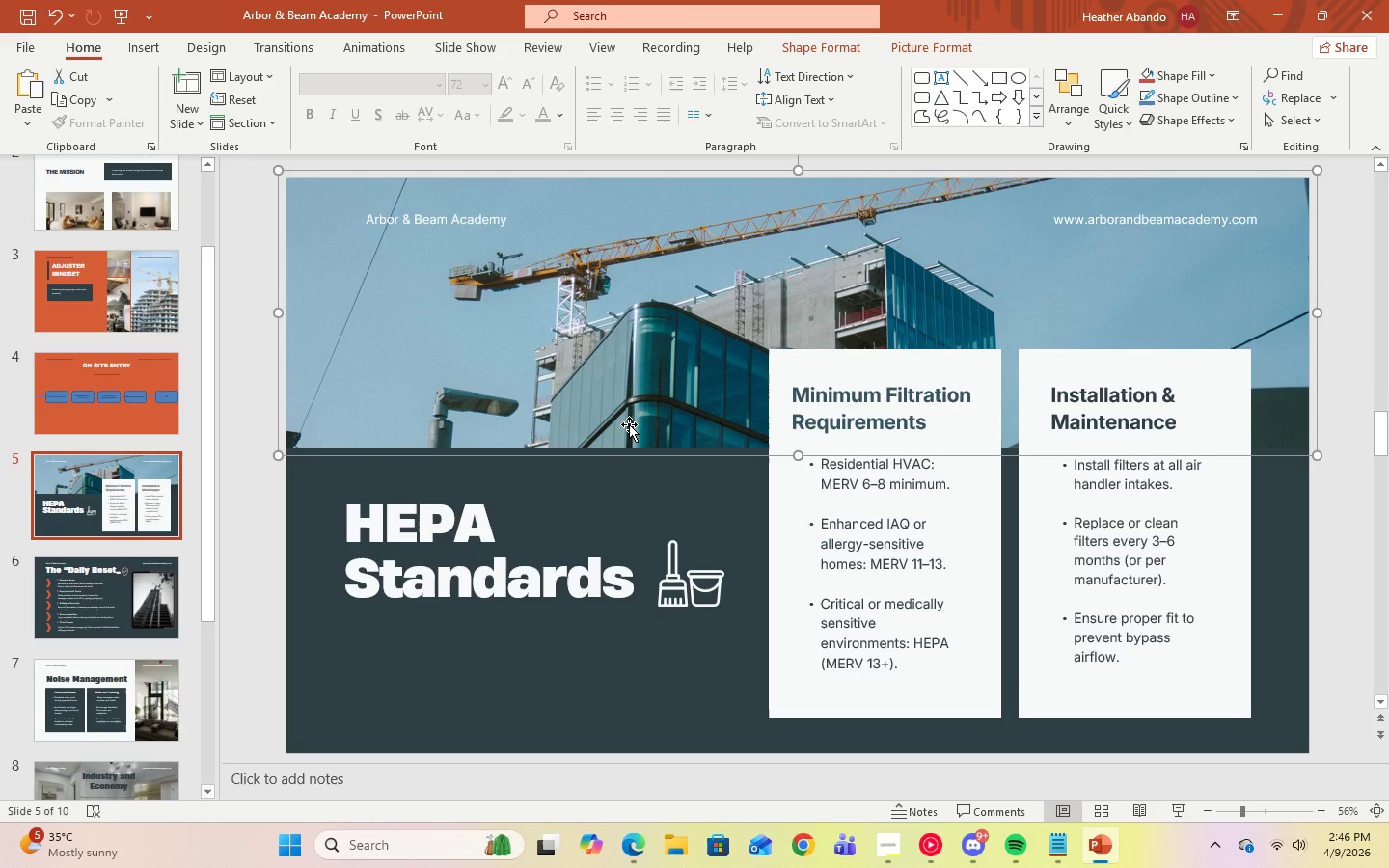 
right_click([733, 309])
 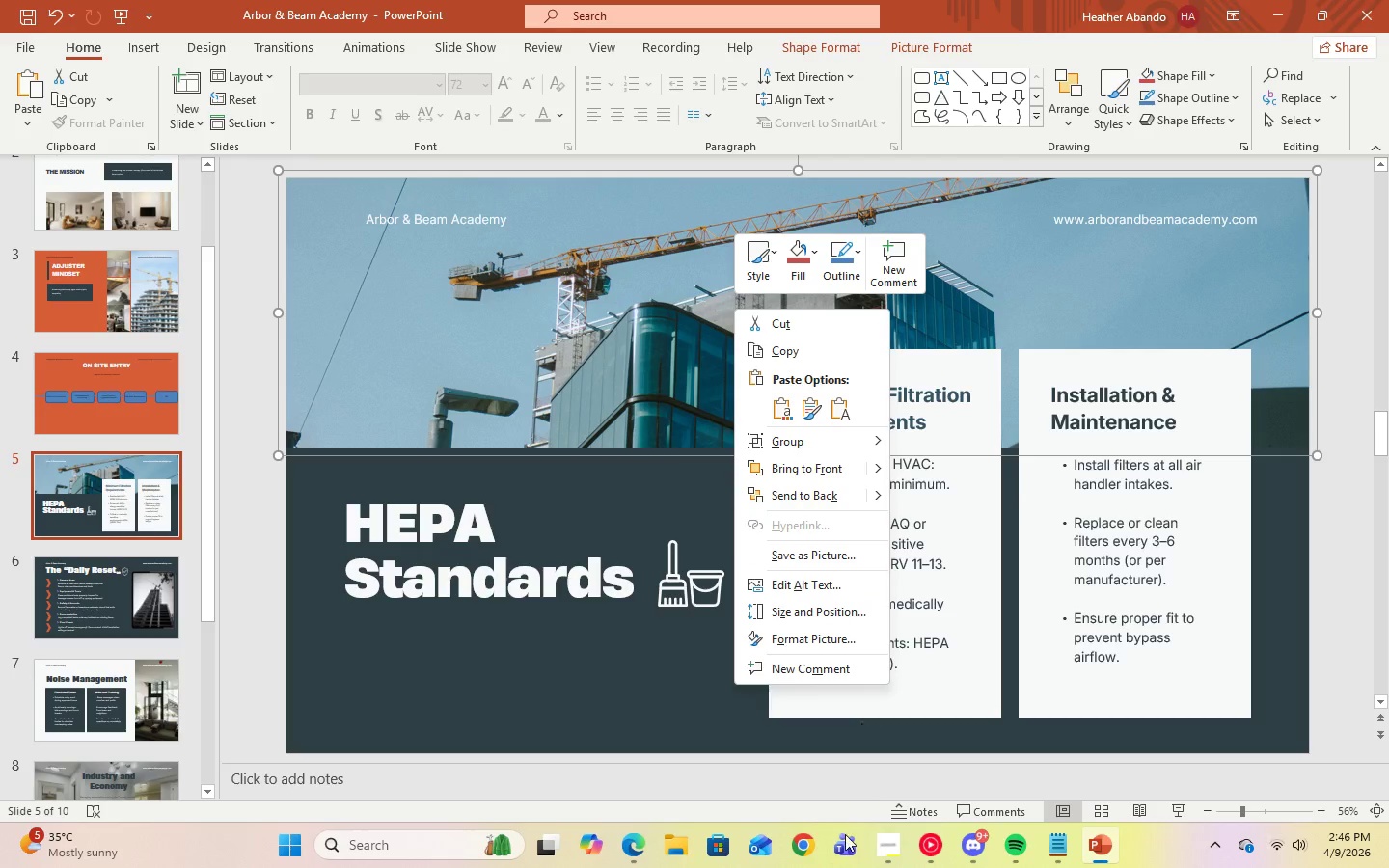 
left_click([888, 853])